 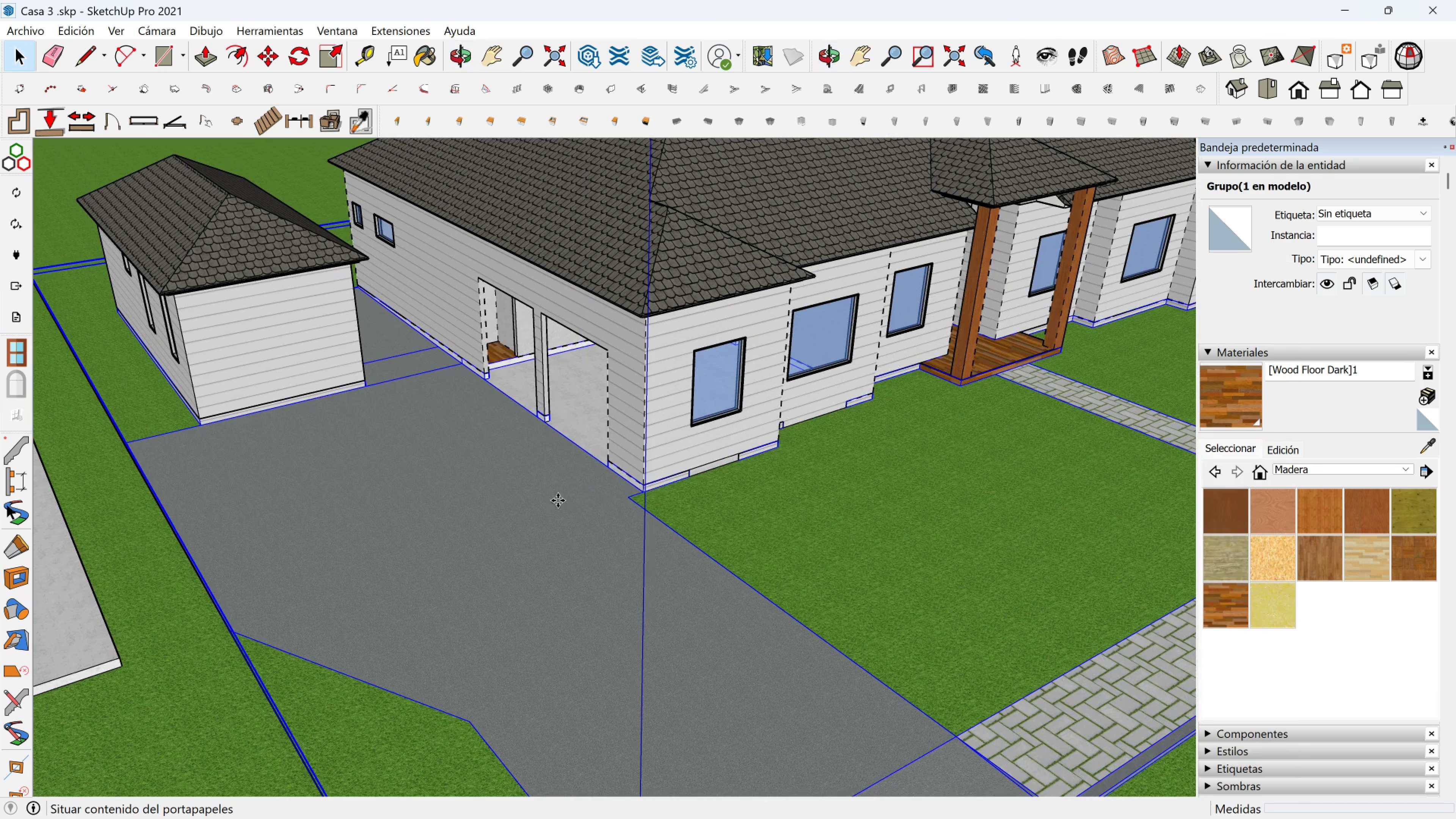 
scroll: coordinate [447, 466], scroll_direction: up, amount: 2.0
 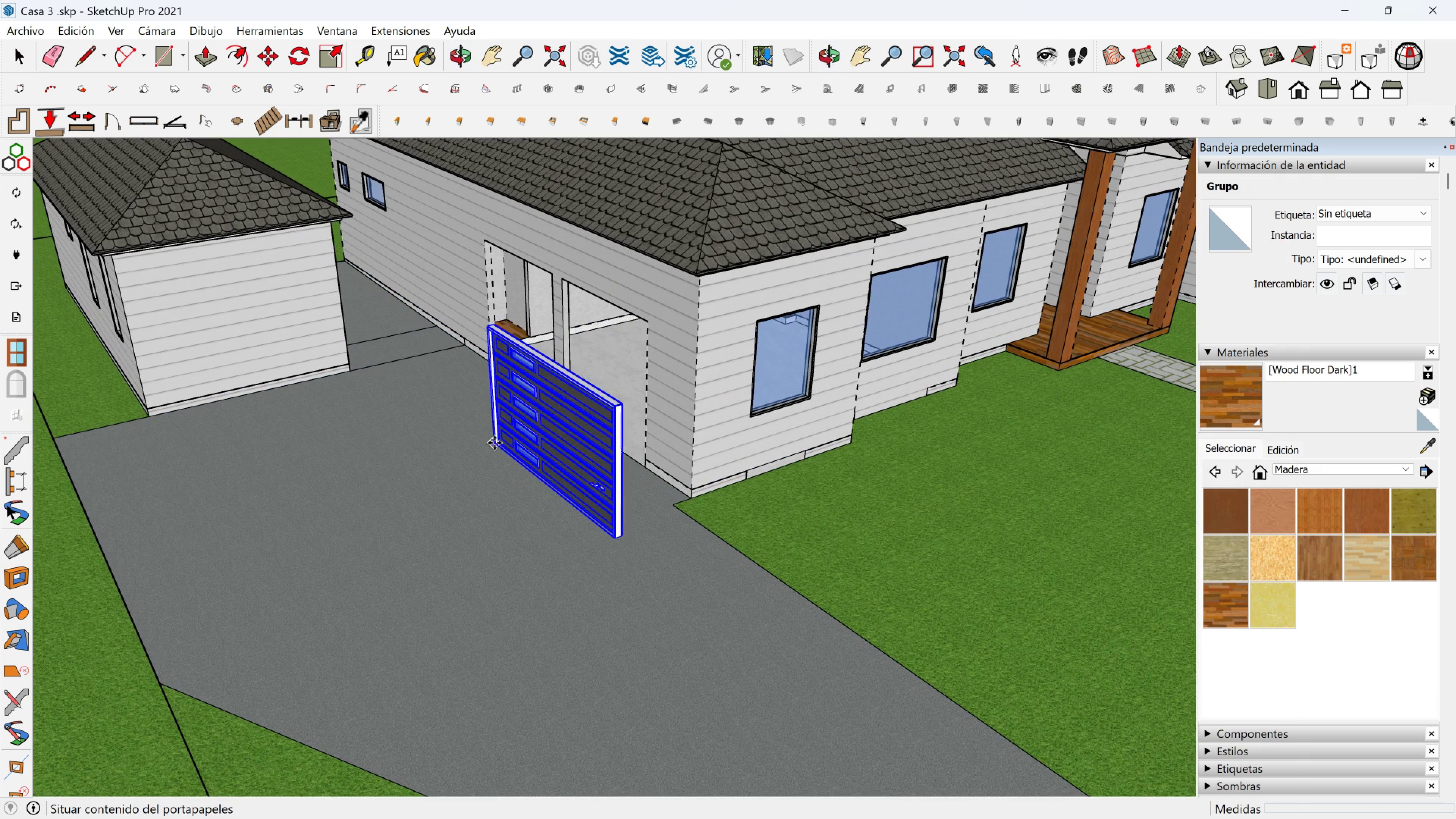 
left_click([494, 443])
 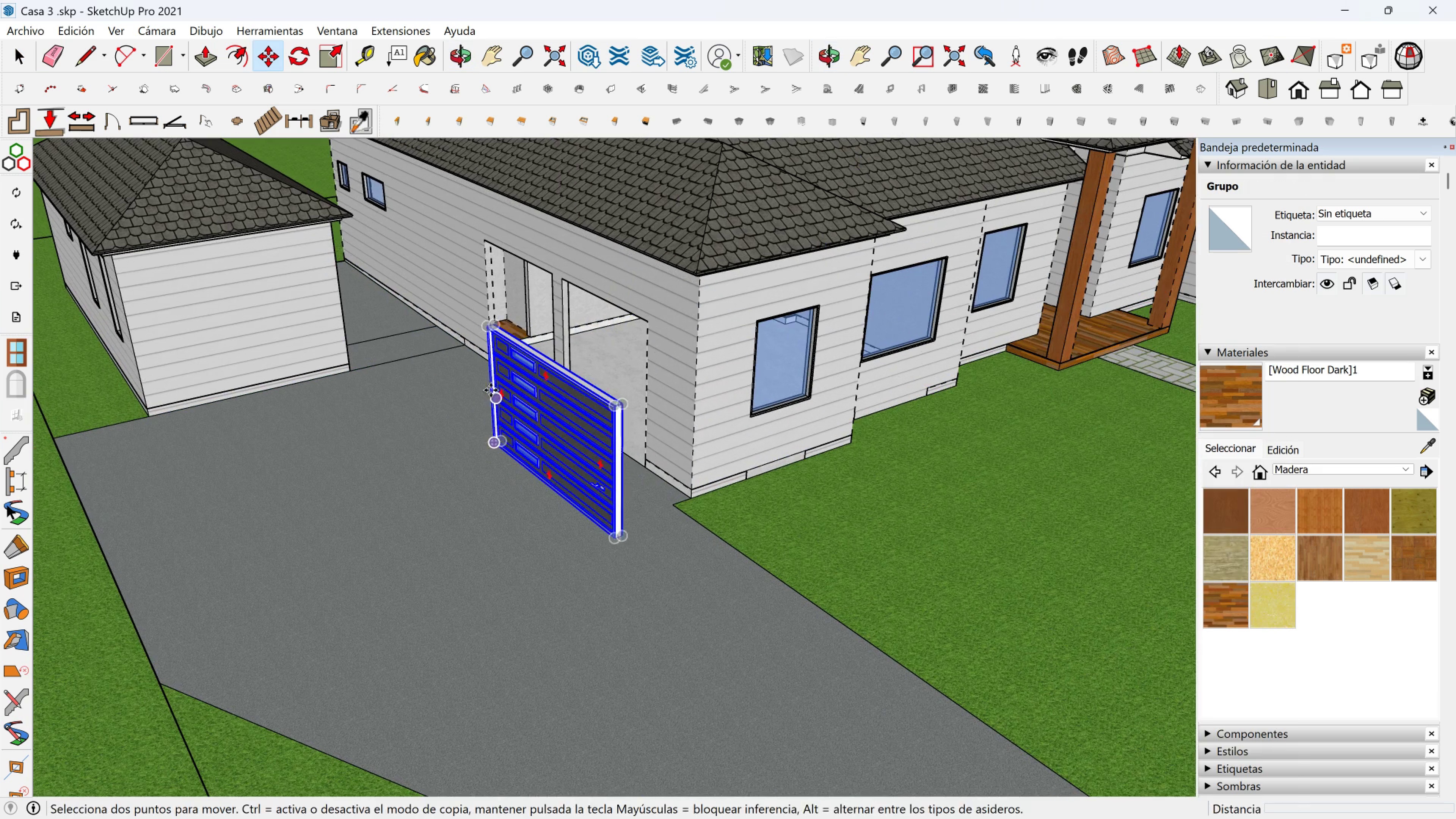 
scroll: coordinate [410, 360], scroll_direction: up, amount: 9.0
 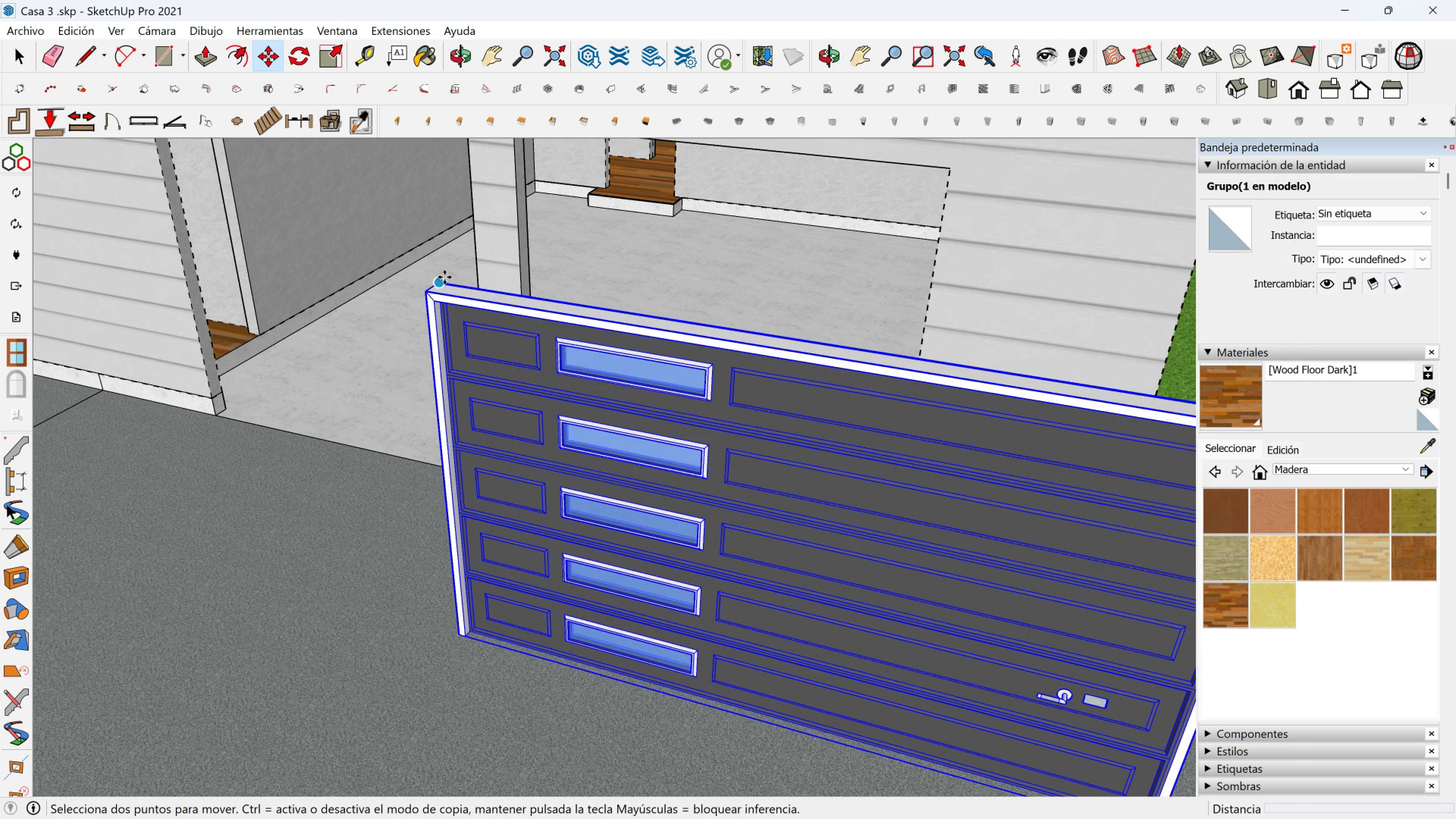 
key(M)
 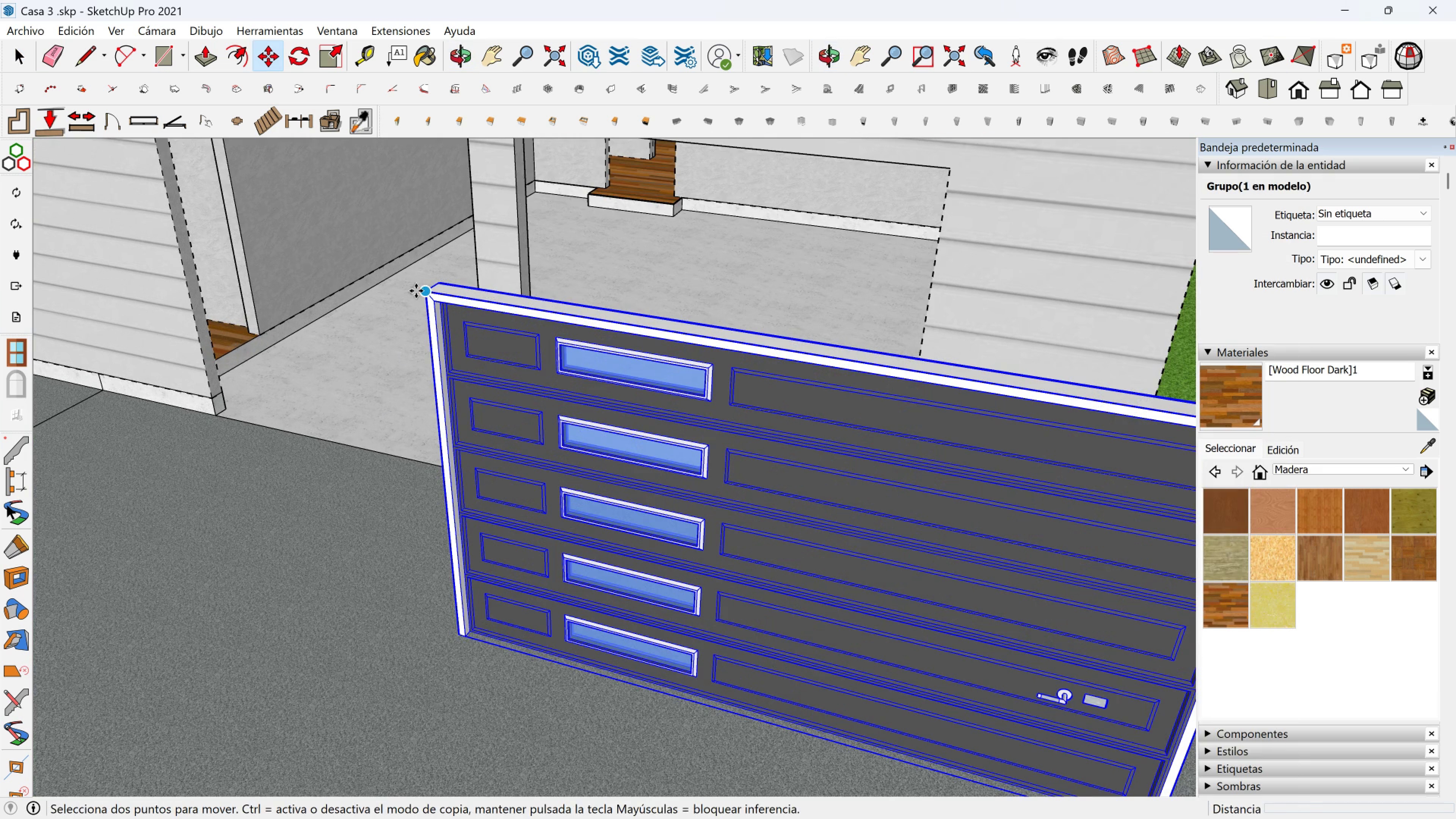 
left_click([416, 291])